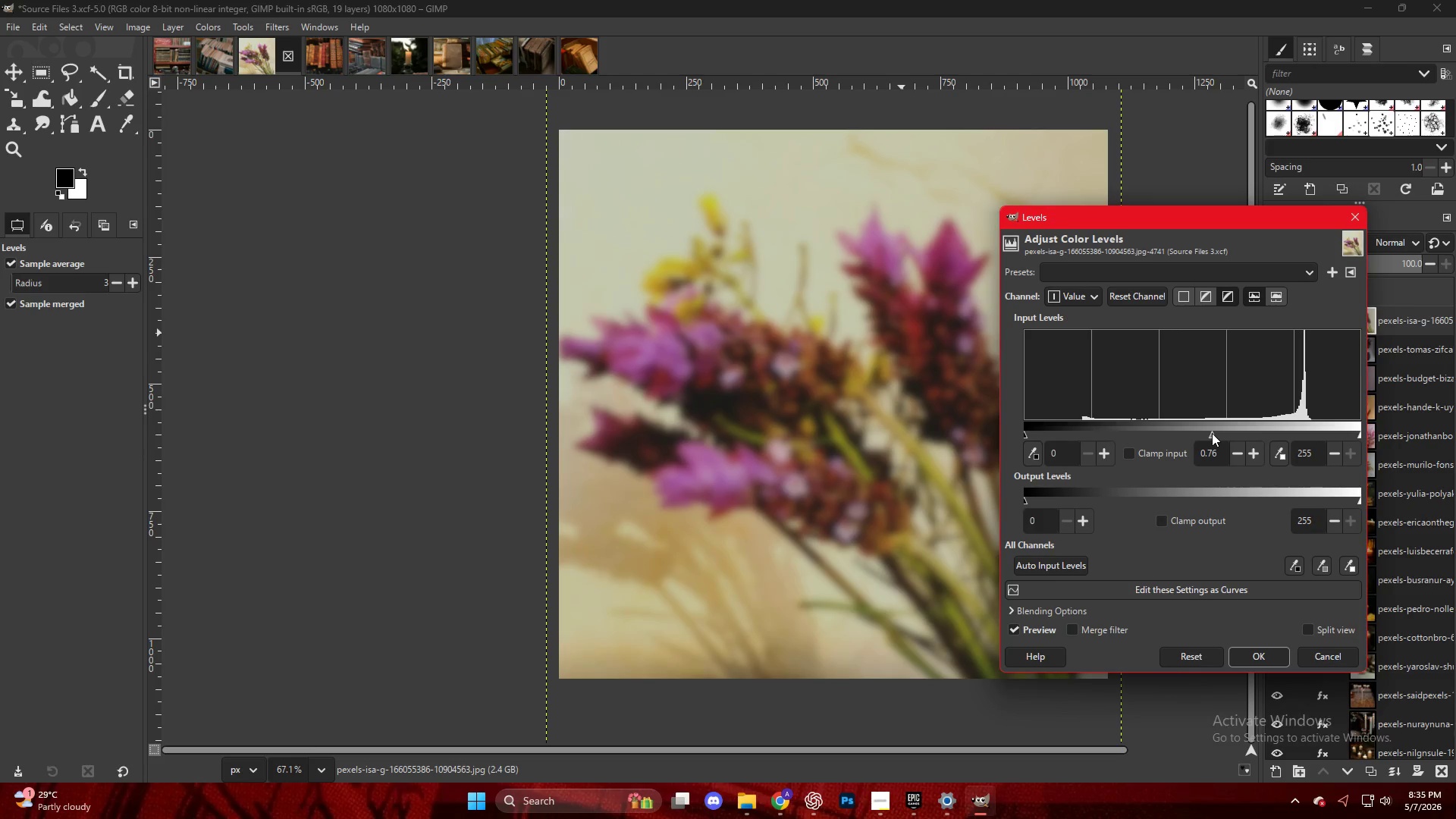 
key(NumpadEnter)
 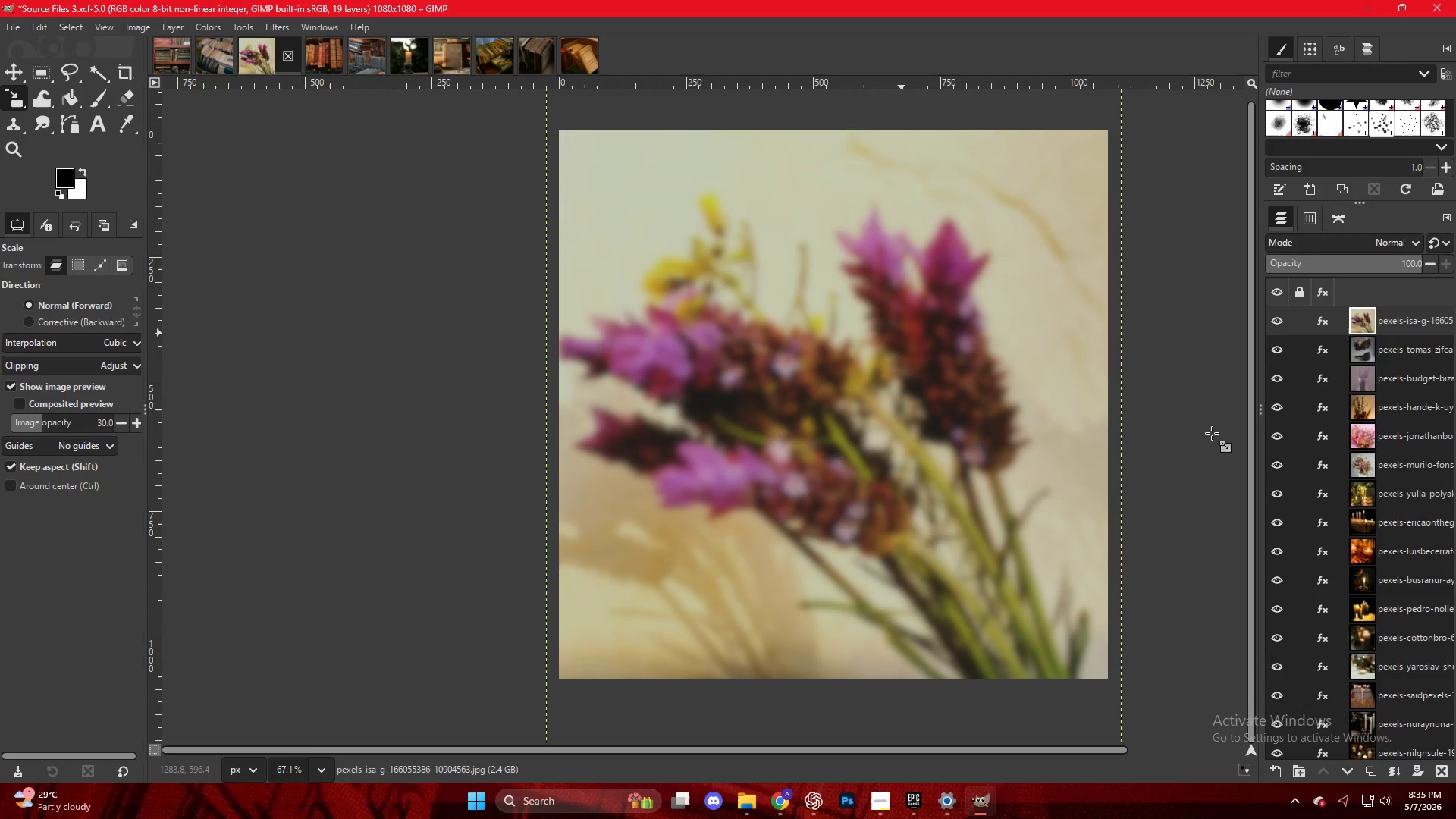 
key(Control+Shift+E)
 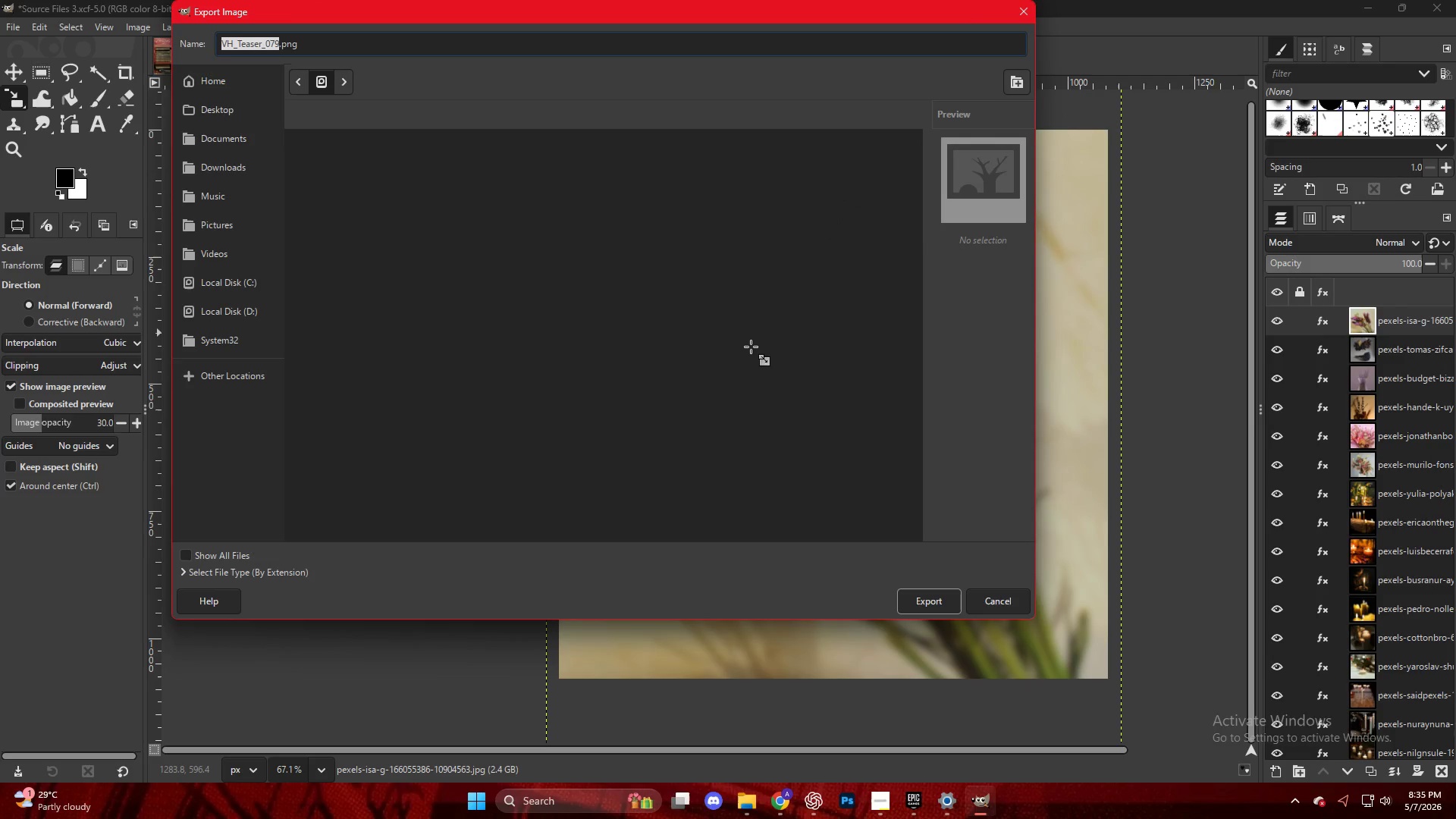 
scroll: coordinate [448, 517], scroll_direction: down, amount: 43.0
 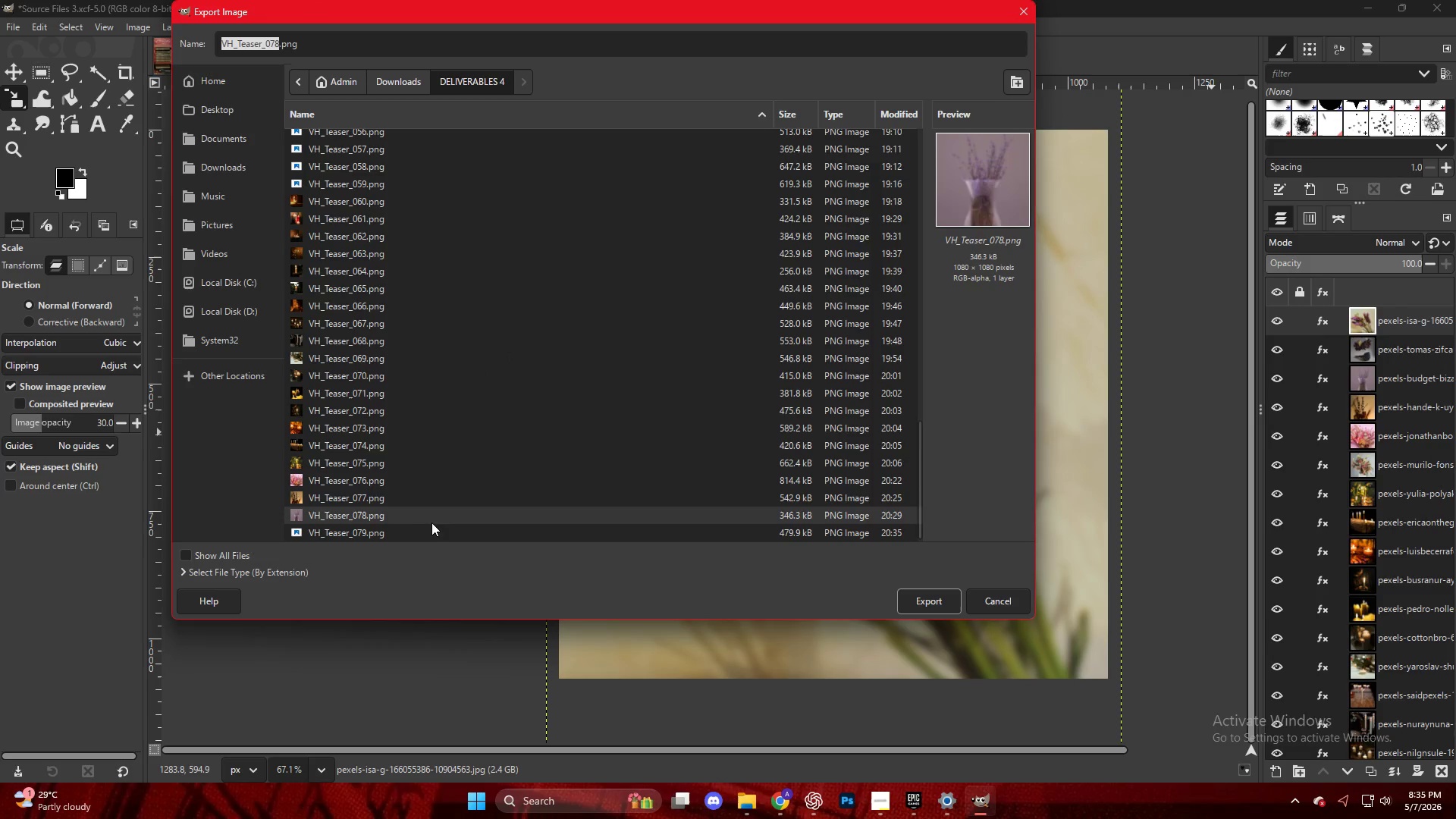 
left_click([434, 530])
 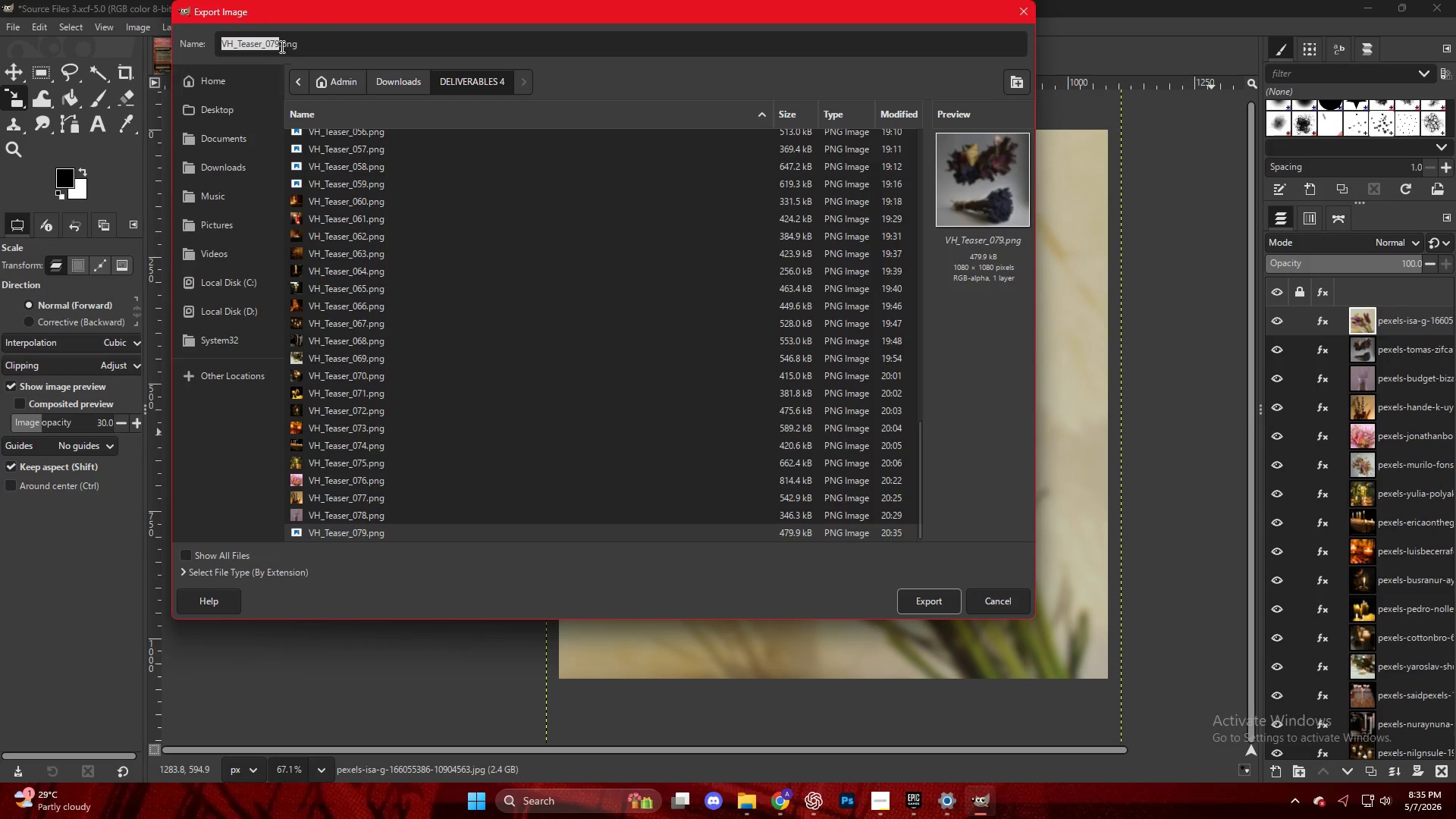 
left_click([277, 38])
 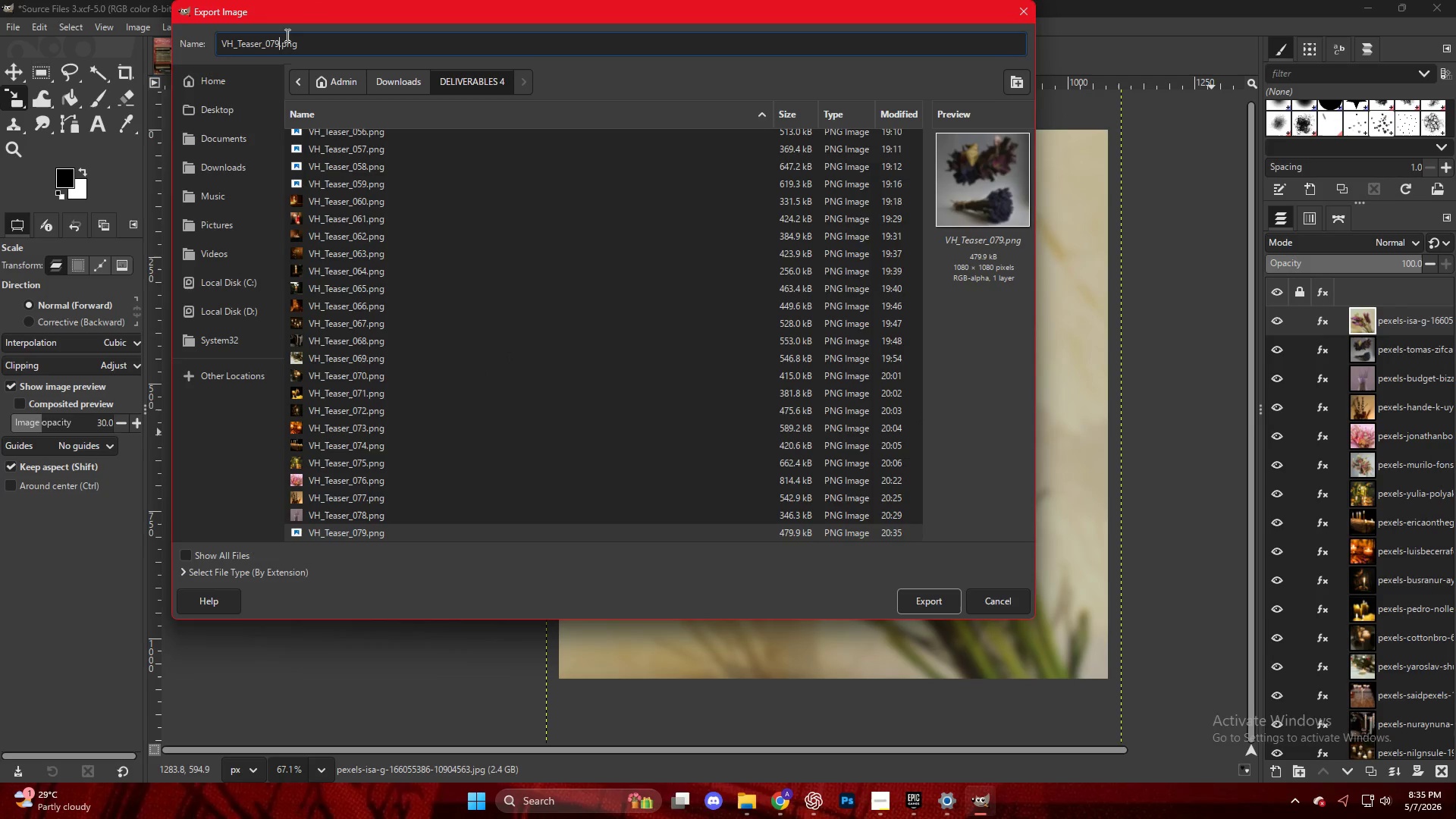 
key(ArrowLeft)
 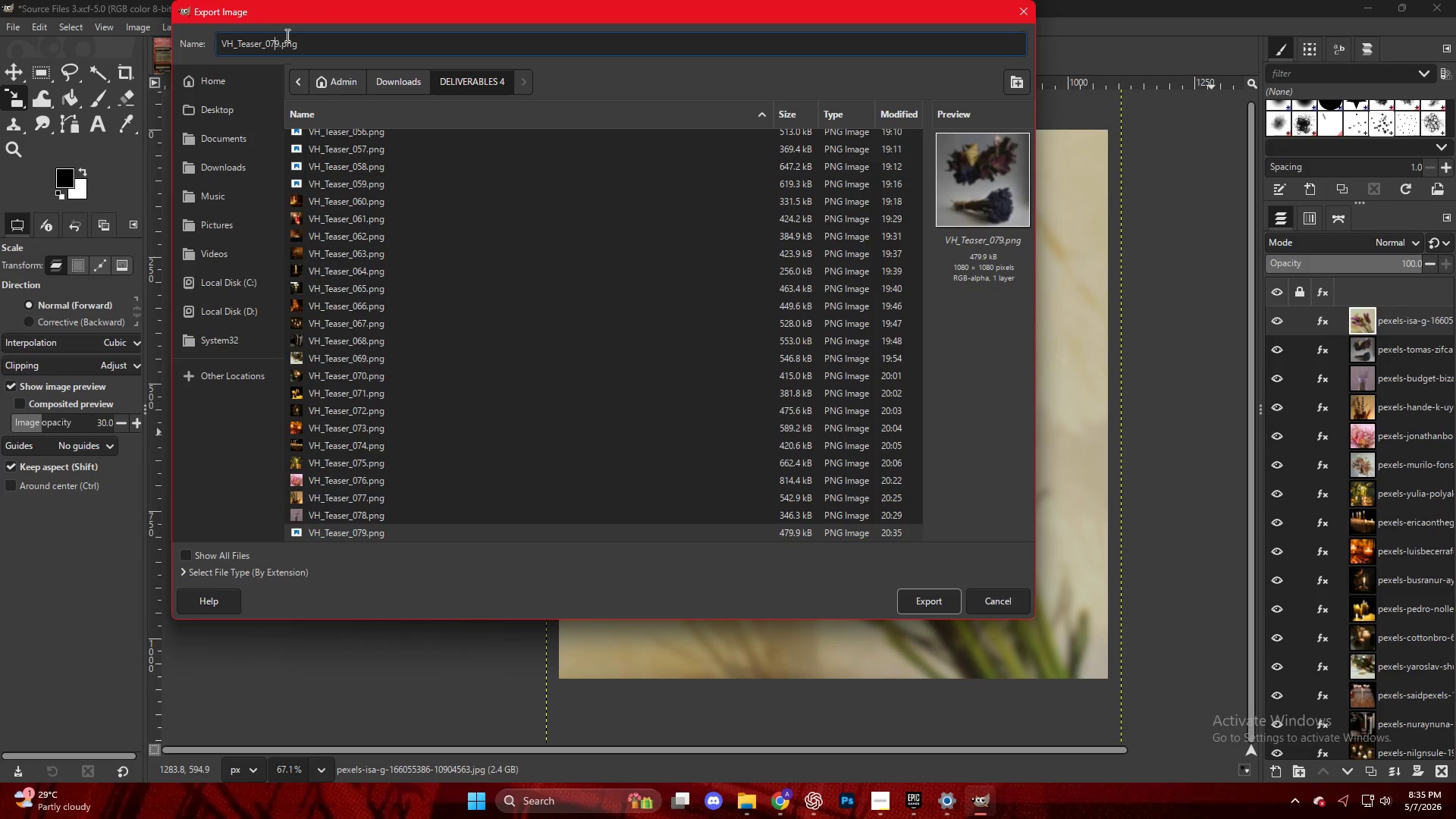 
key(ArrowRight)
 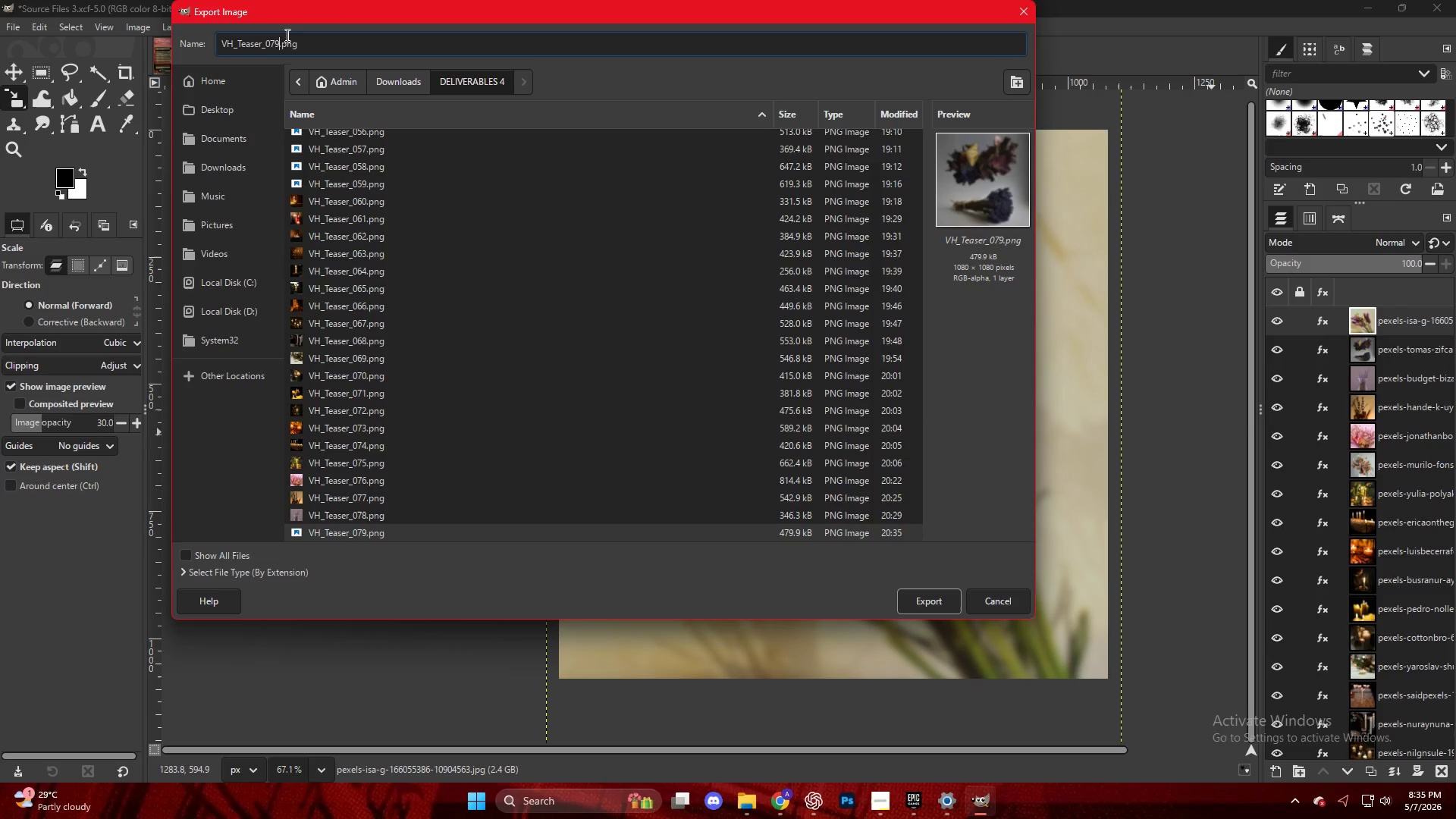 
key(Backspace)
 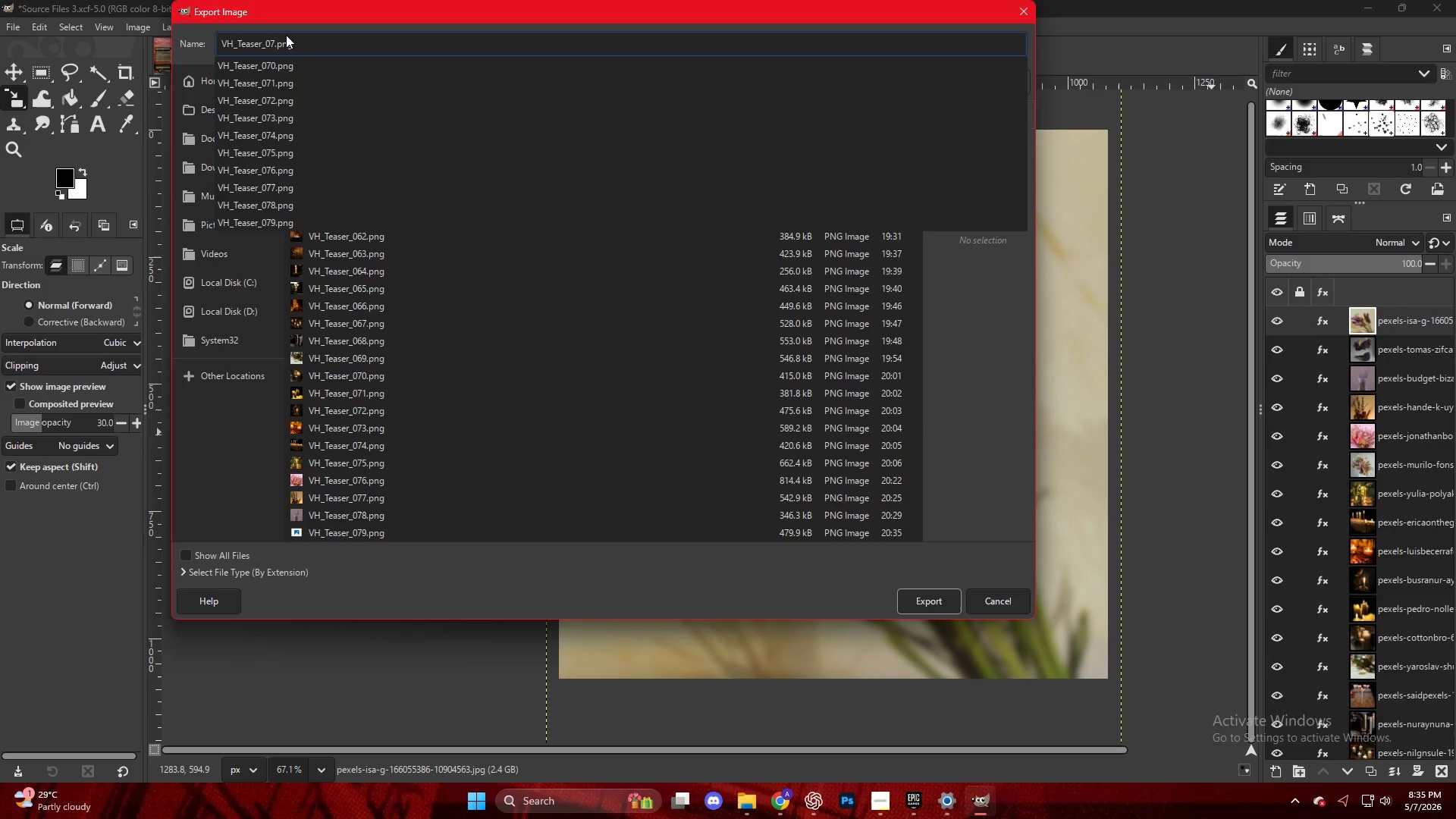 
key(Backspace)
 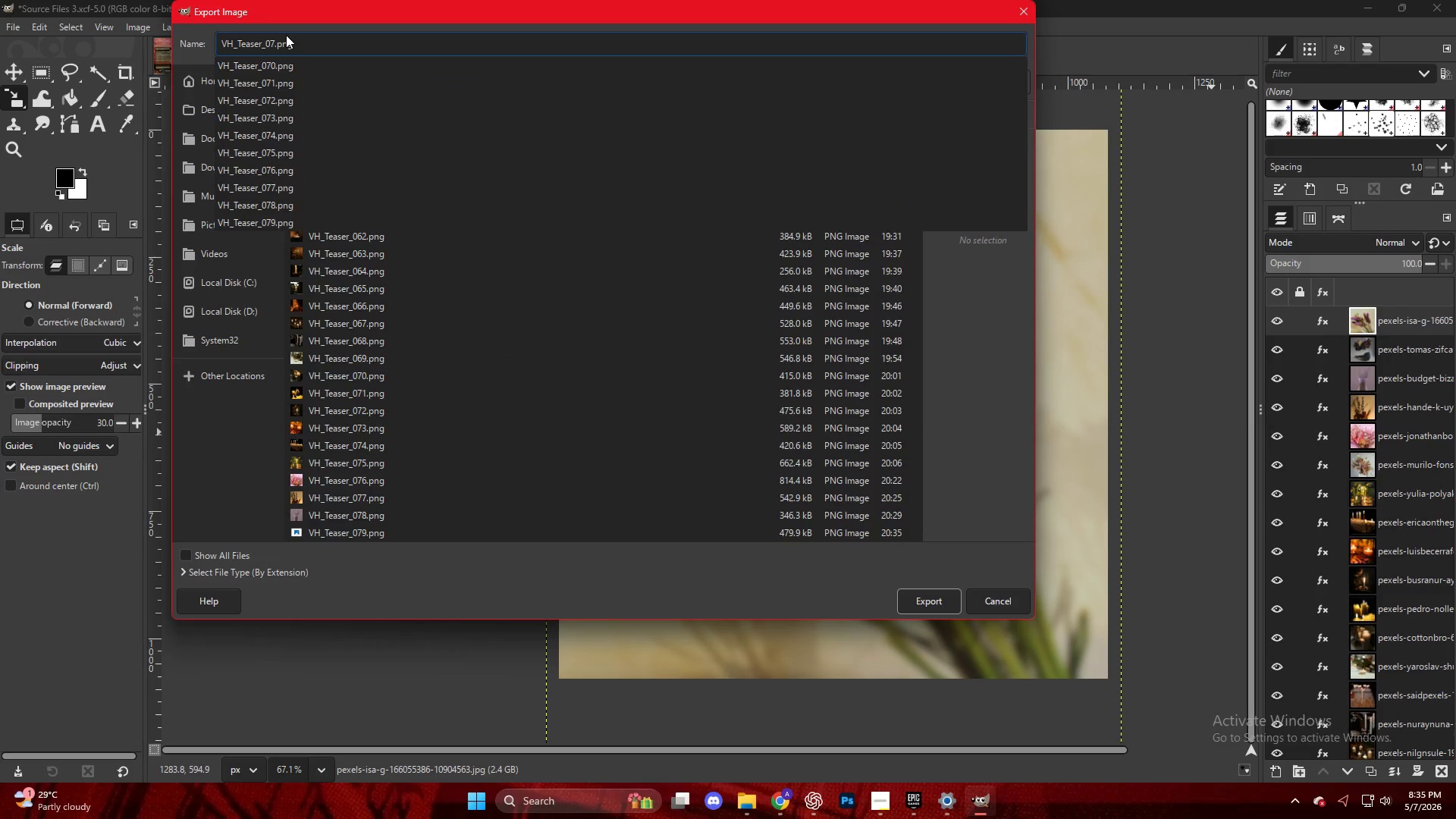 
key(Numpad8)
 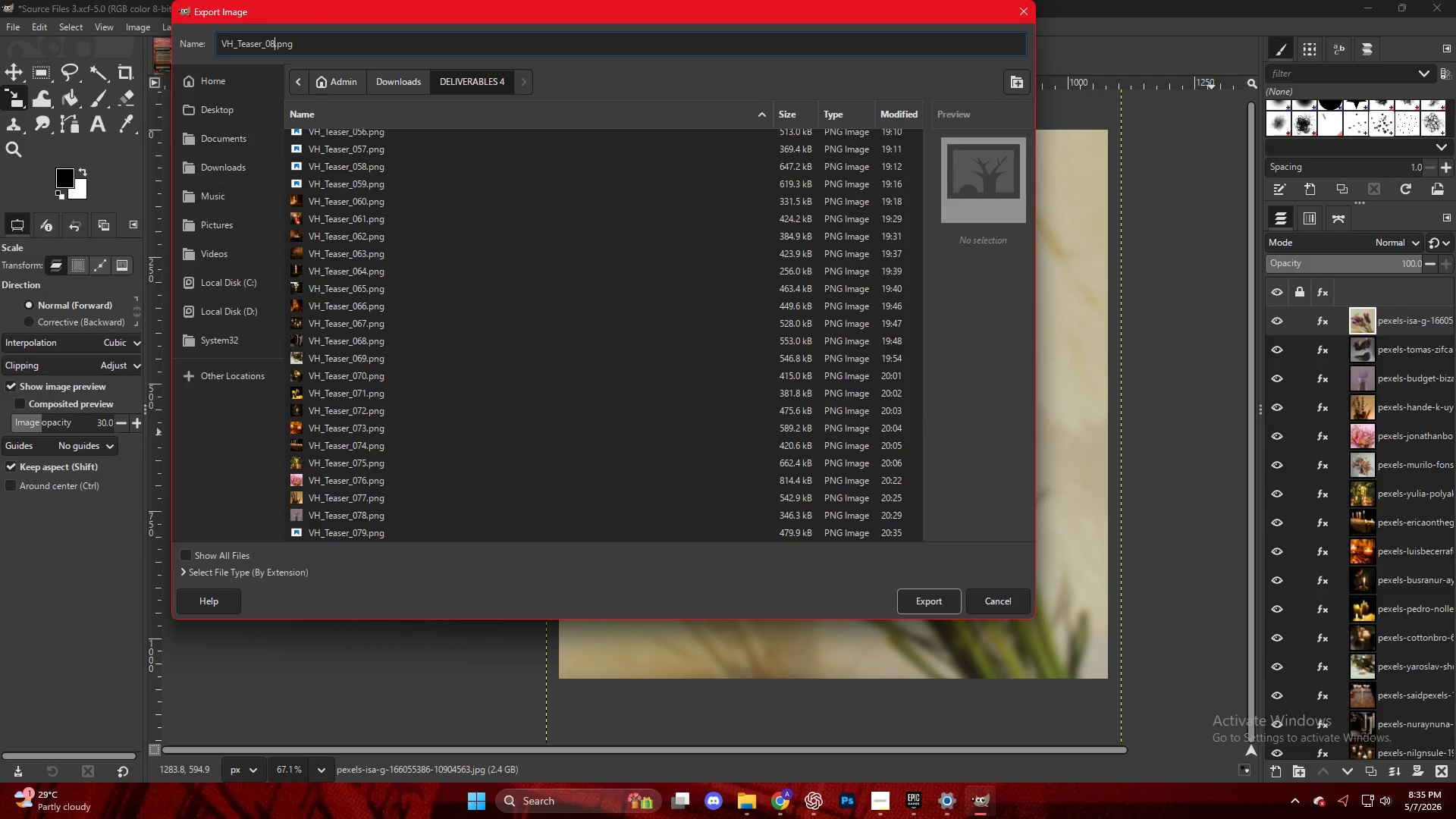 
key(Numpad0)
 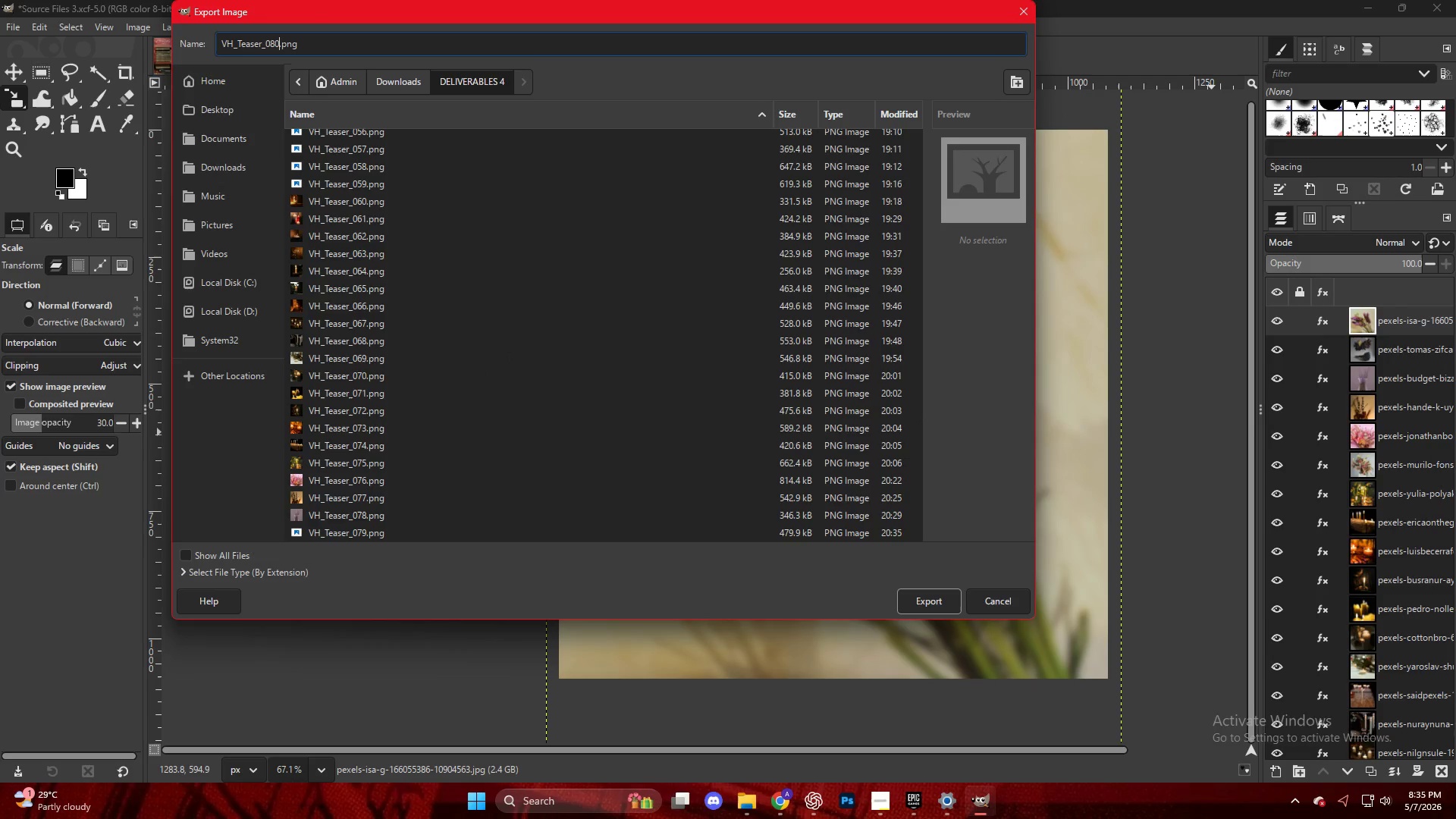 
key(NumpadEnter)
 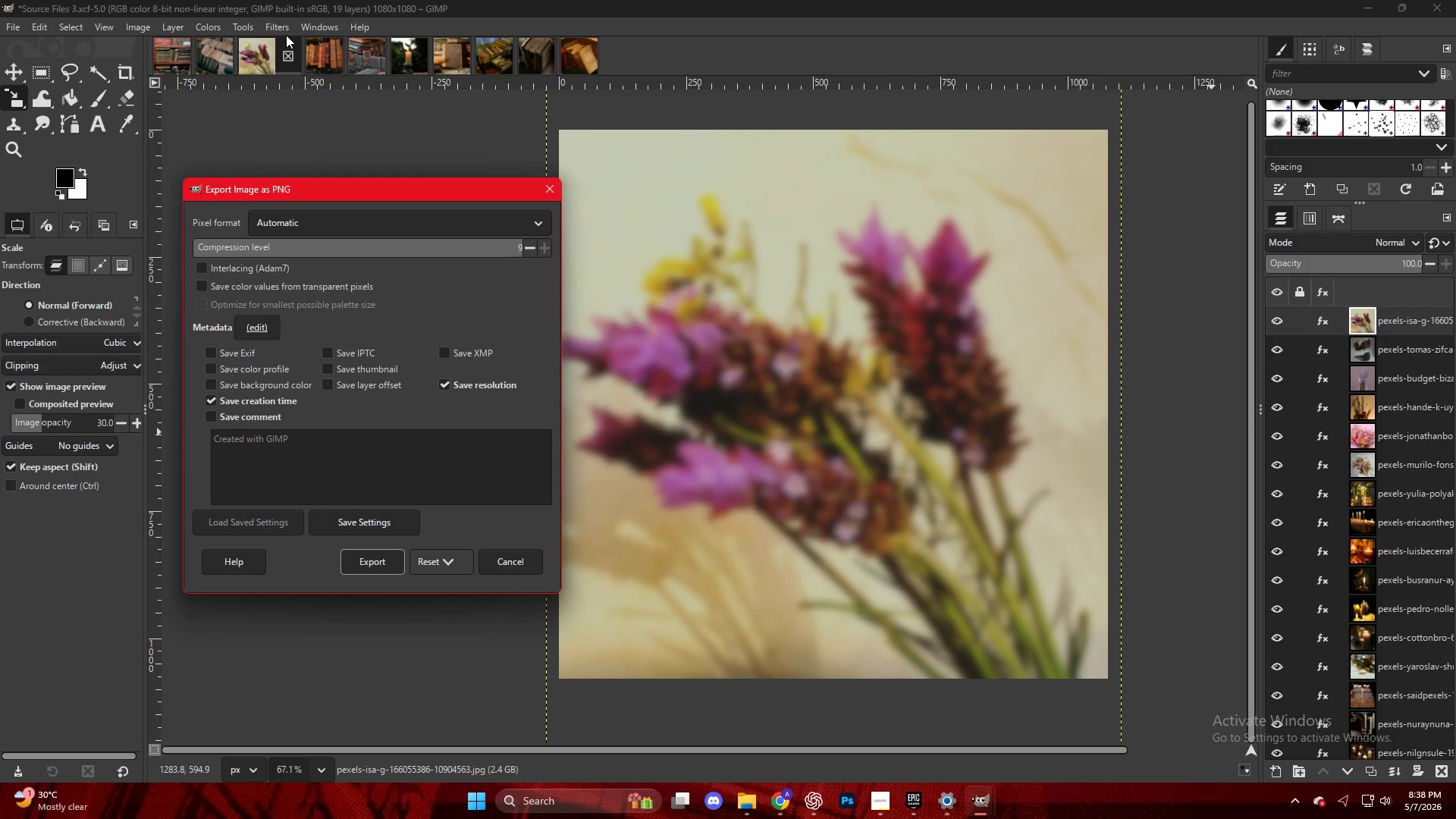 
wait(180.77)
 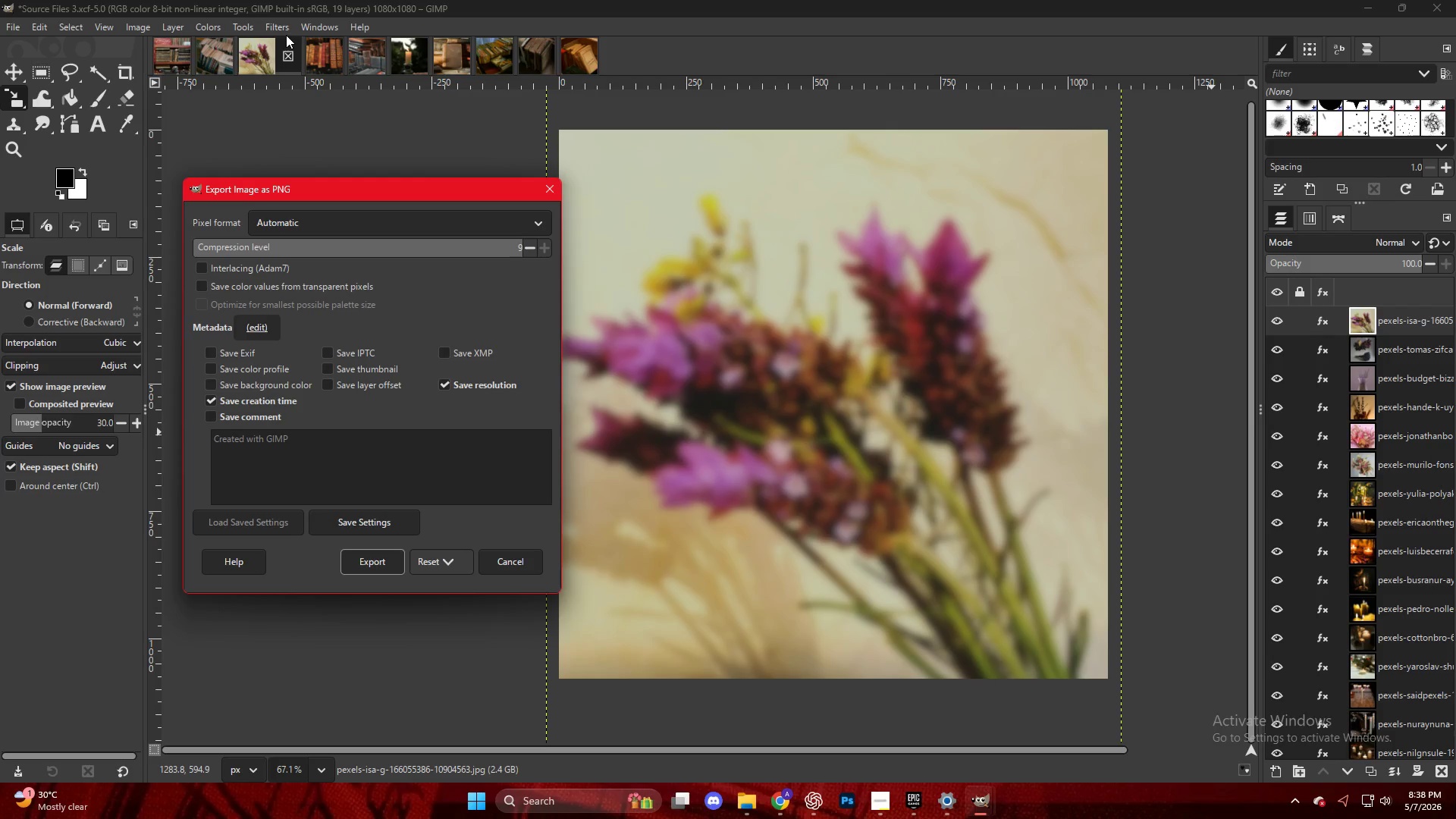 
left_click([361, 560])
 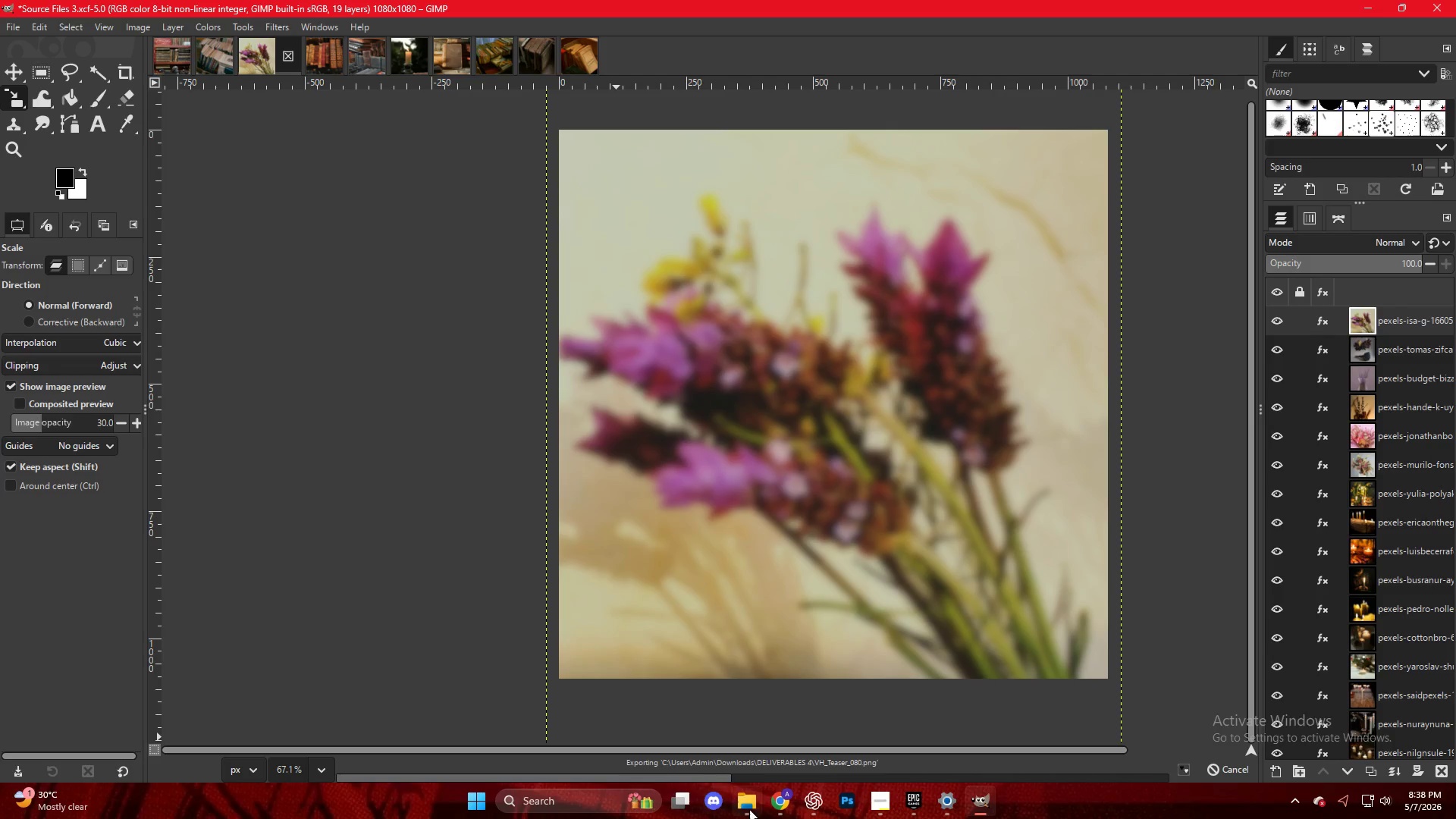 
left_click([747, 808])
 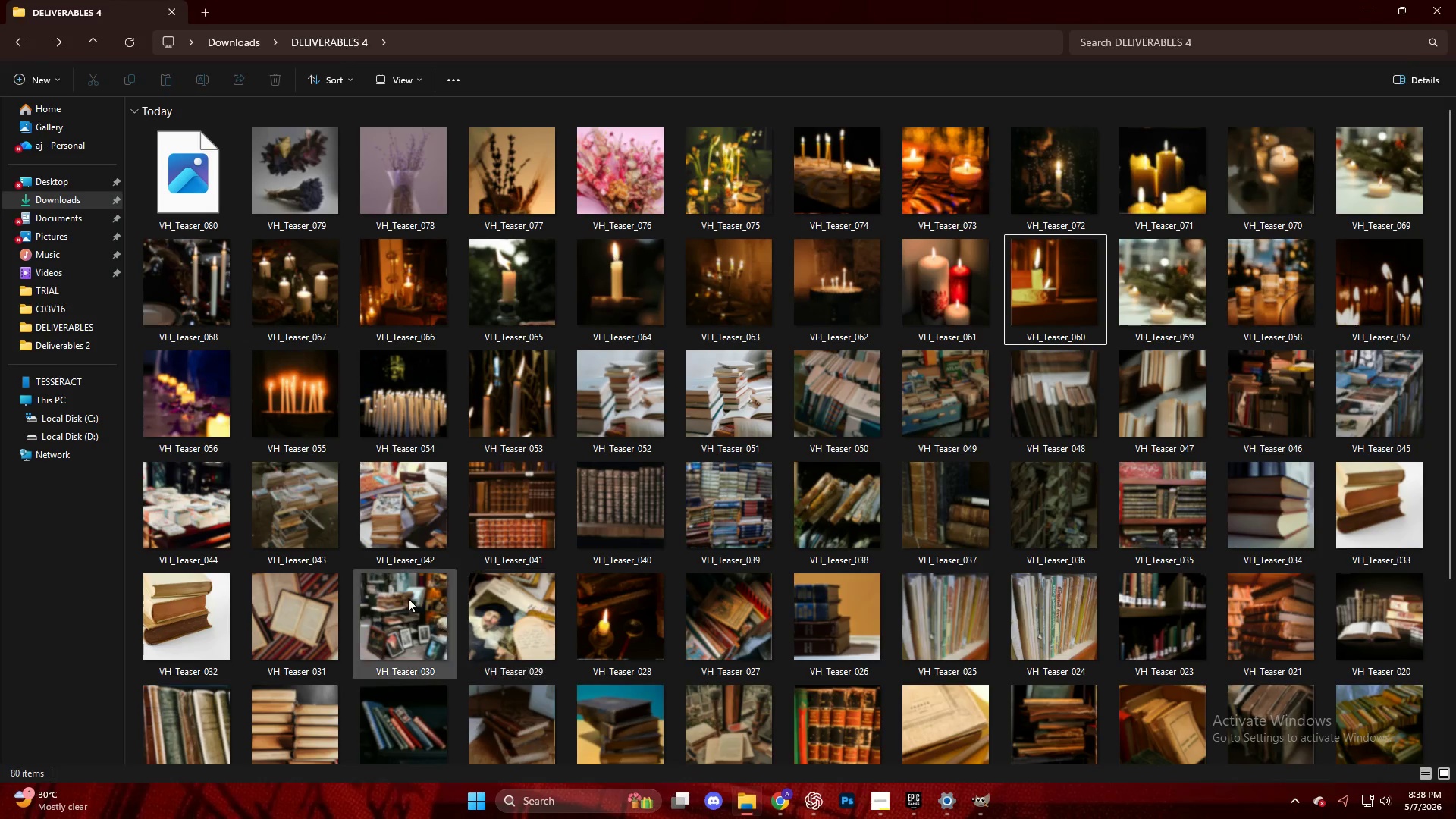 
scroll: coordinate [717, 610], scroll_direction: down, amount: 3.0
 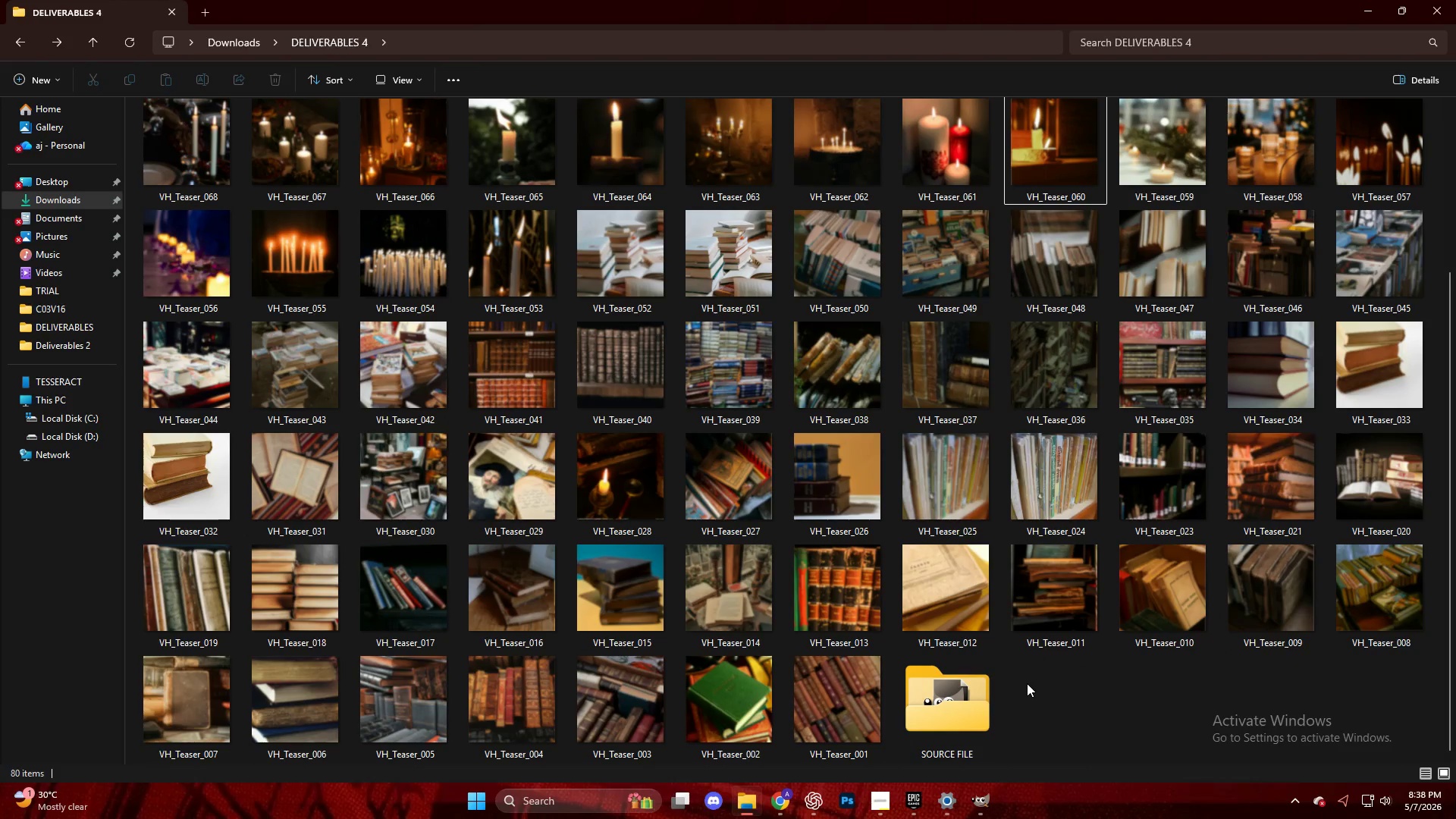 
scroll: coordinate [965, 645], scroll_direction: up, amount: 3.0
 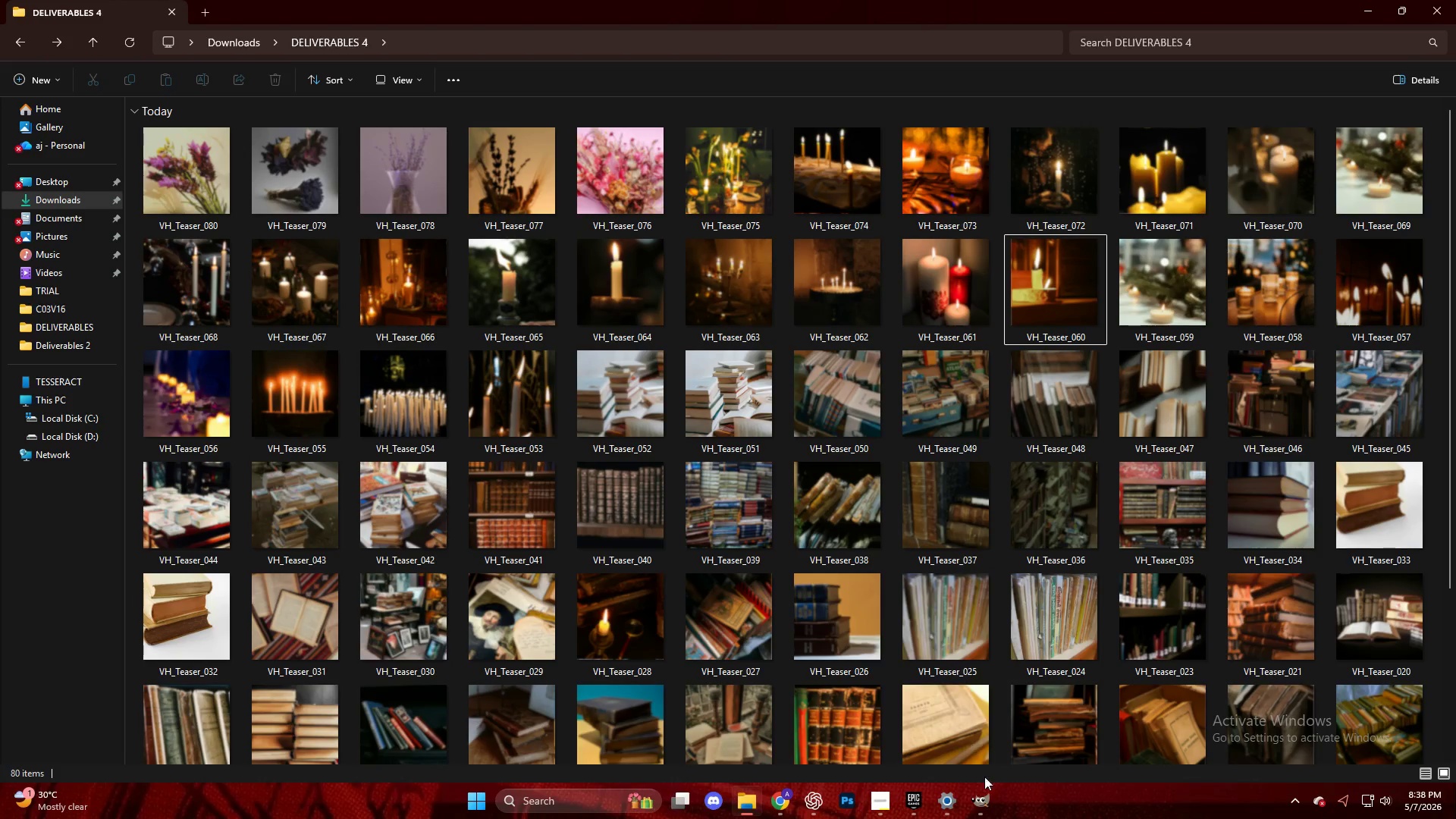 
left_click([868, 803])